 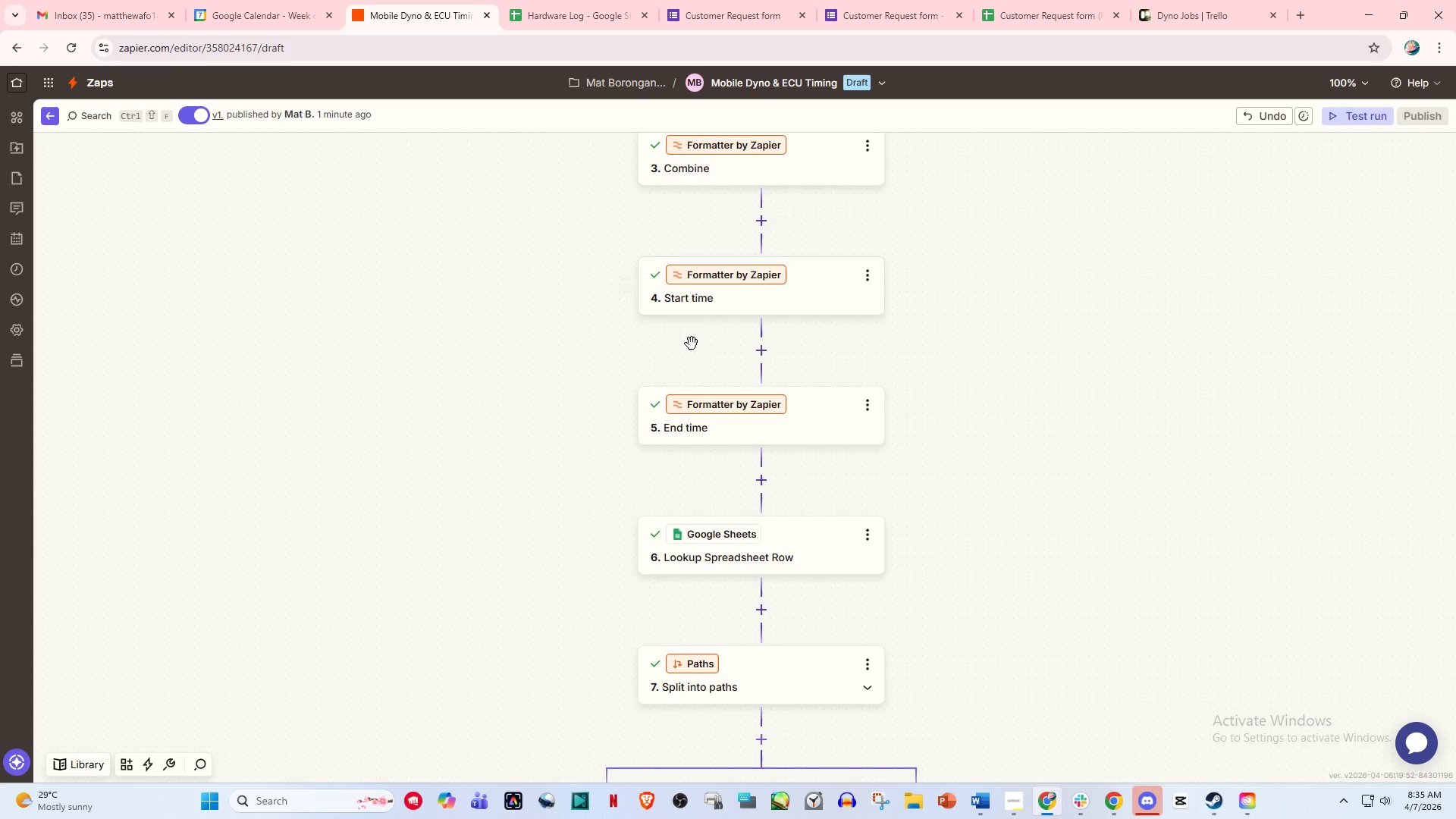 
hold_key(key=ControlLeft, duration=1.53)
scroll: coordinate [677, 378], scroll_direction: down, amount: 11.0
 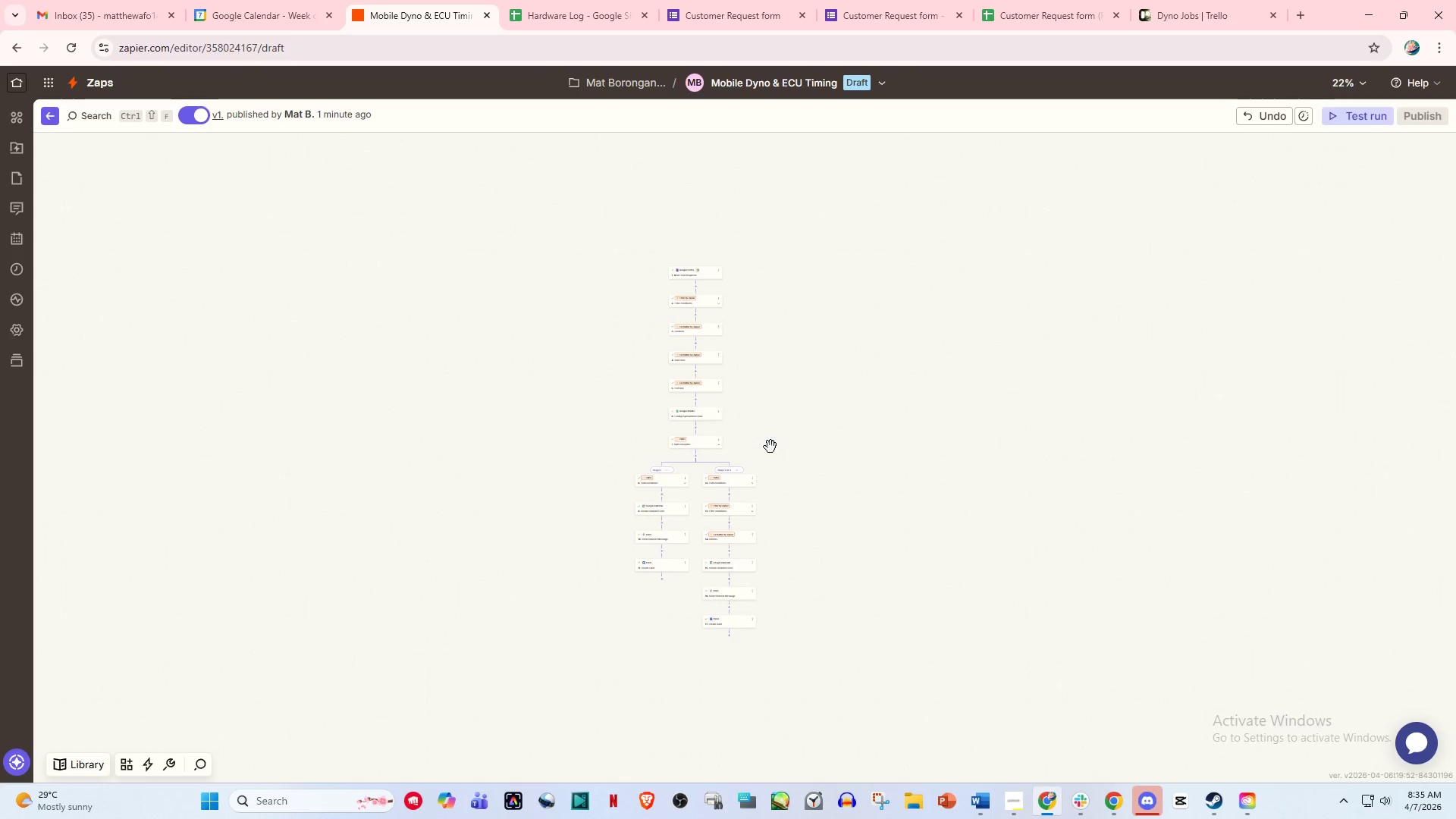 
hold_key(key=ControlLeft, duration=0.5)
scroll: coordinate [778, 453], scroll_direction: up, amount: 4.0
 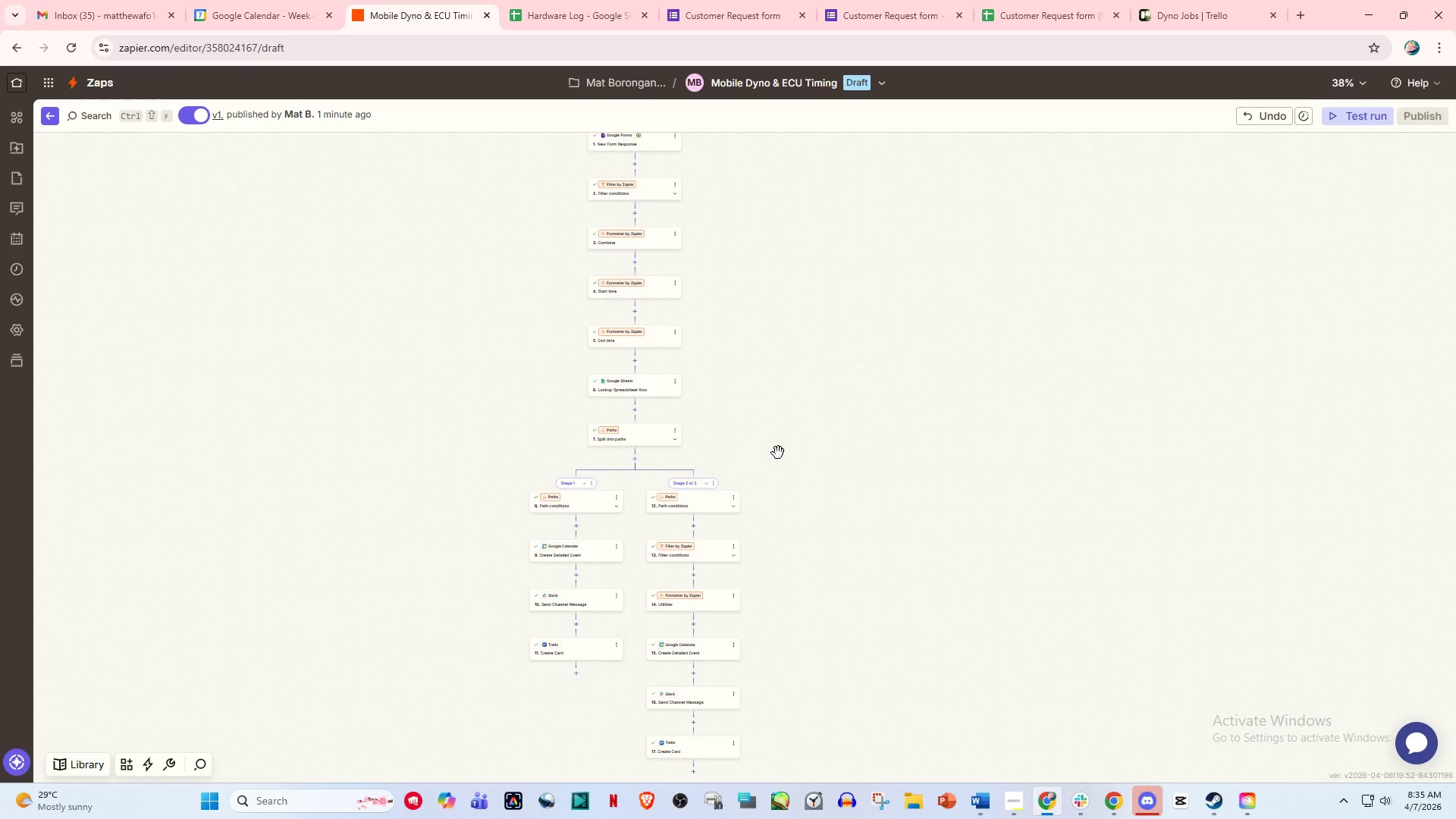 
hold_key(key=ControlLeft, duration=0.98)
scroll: coordinate [778, 453], scroll_direction: down, amount: 1.0
 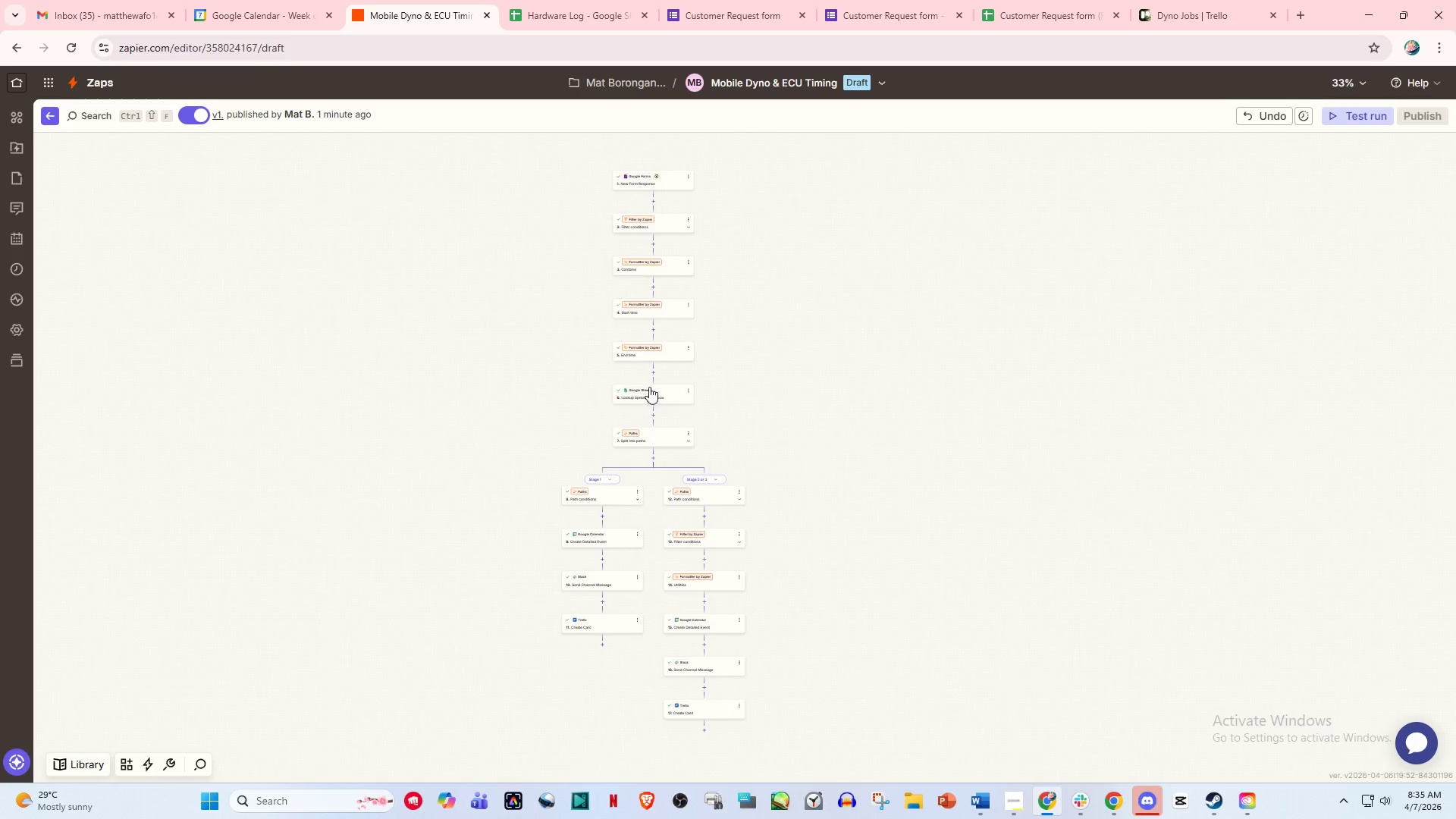 
left_click_drag(start_coordinate=[800, 384], to_coordinate=[943, 370])
 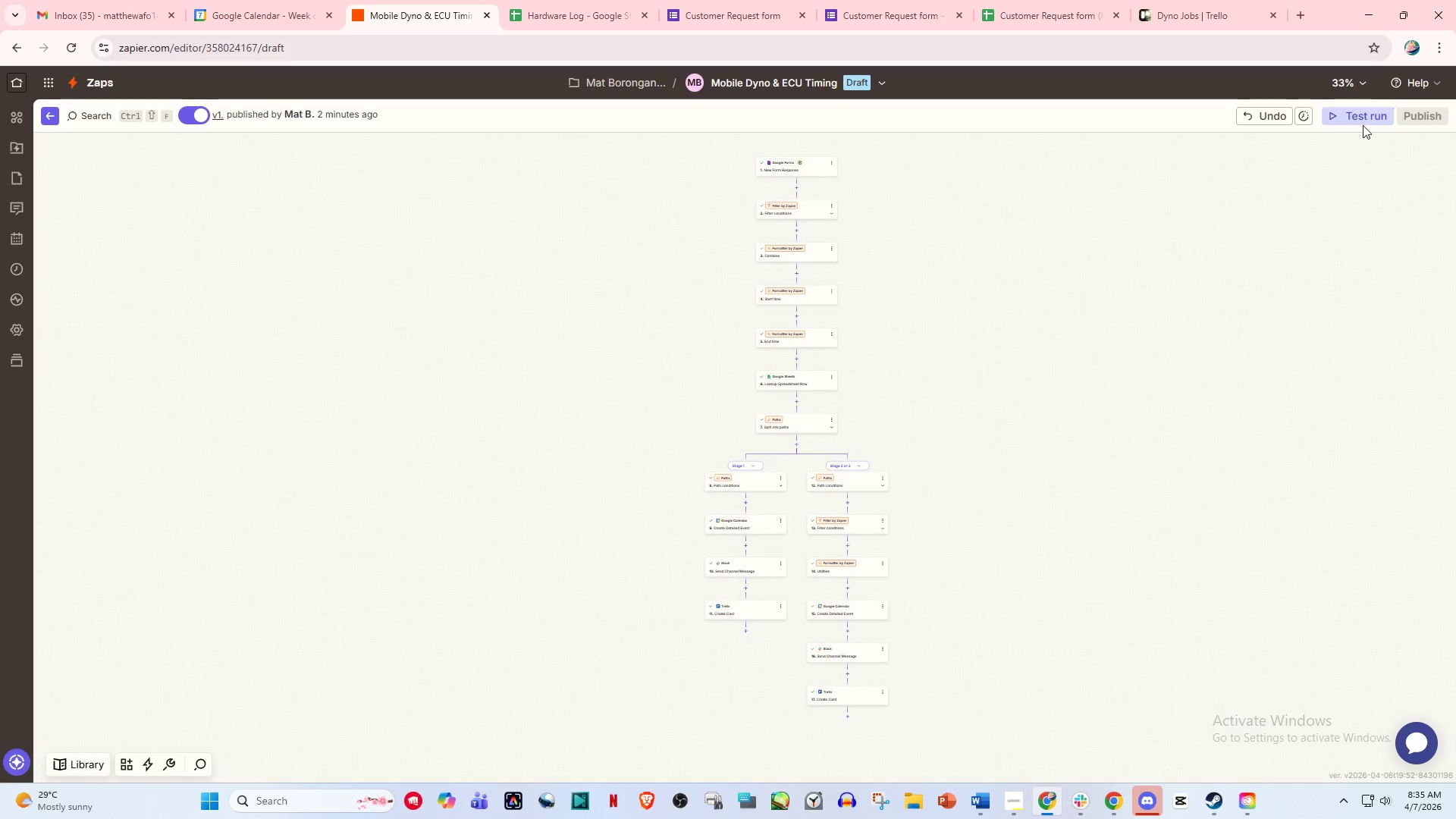 
left_click([1365, 116])
 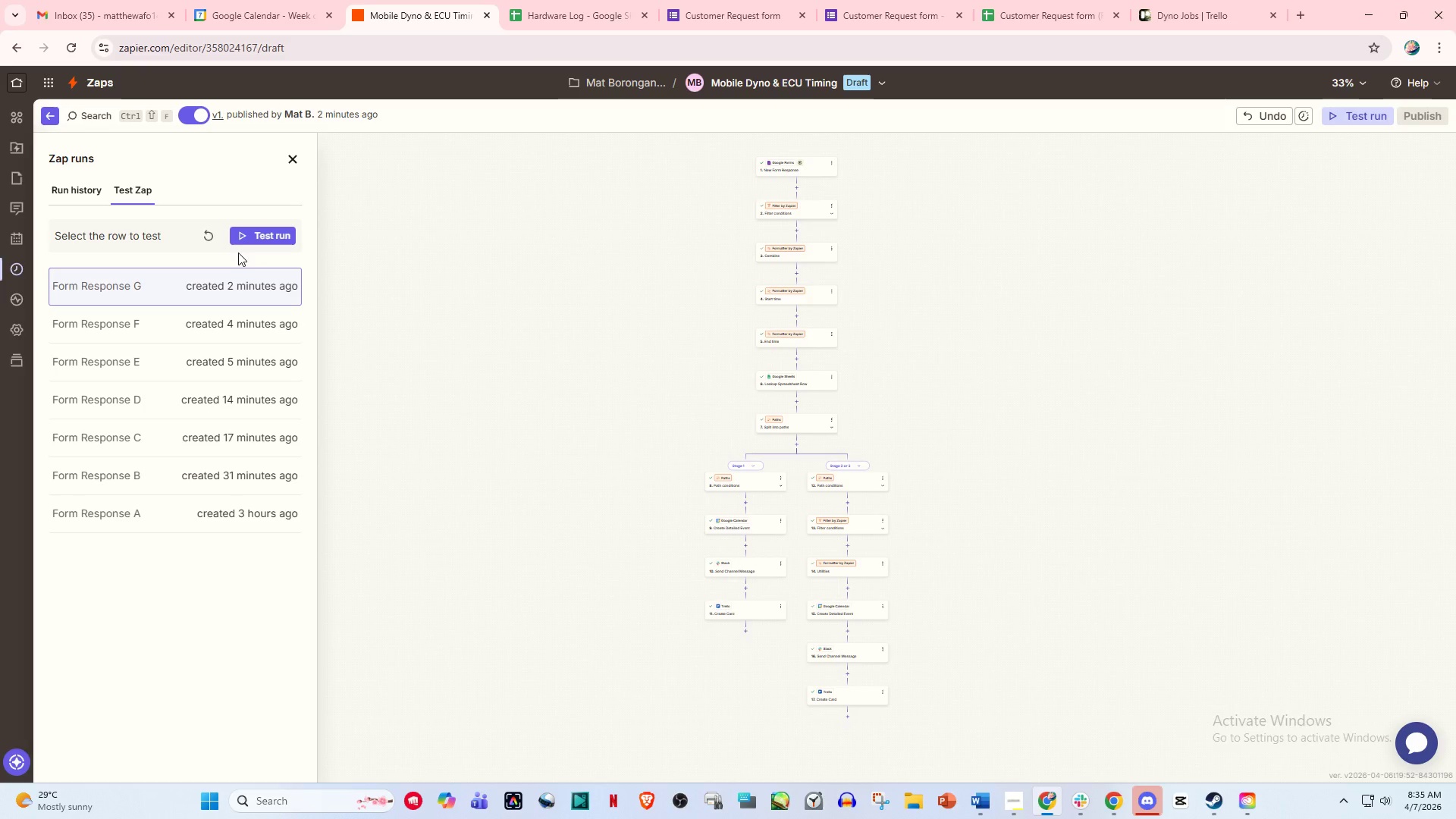 
left_click([88, 189])
 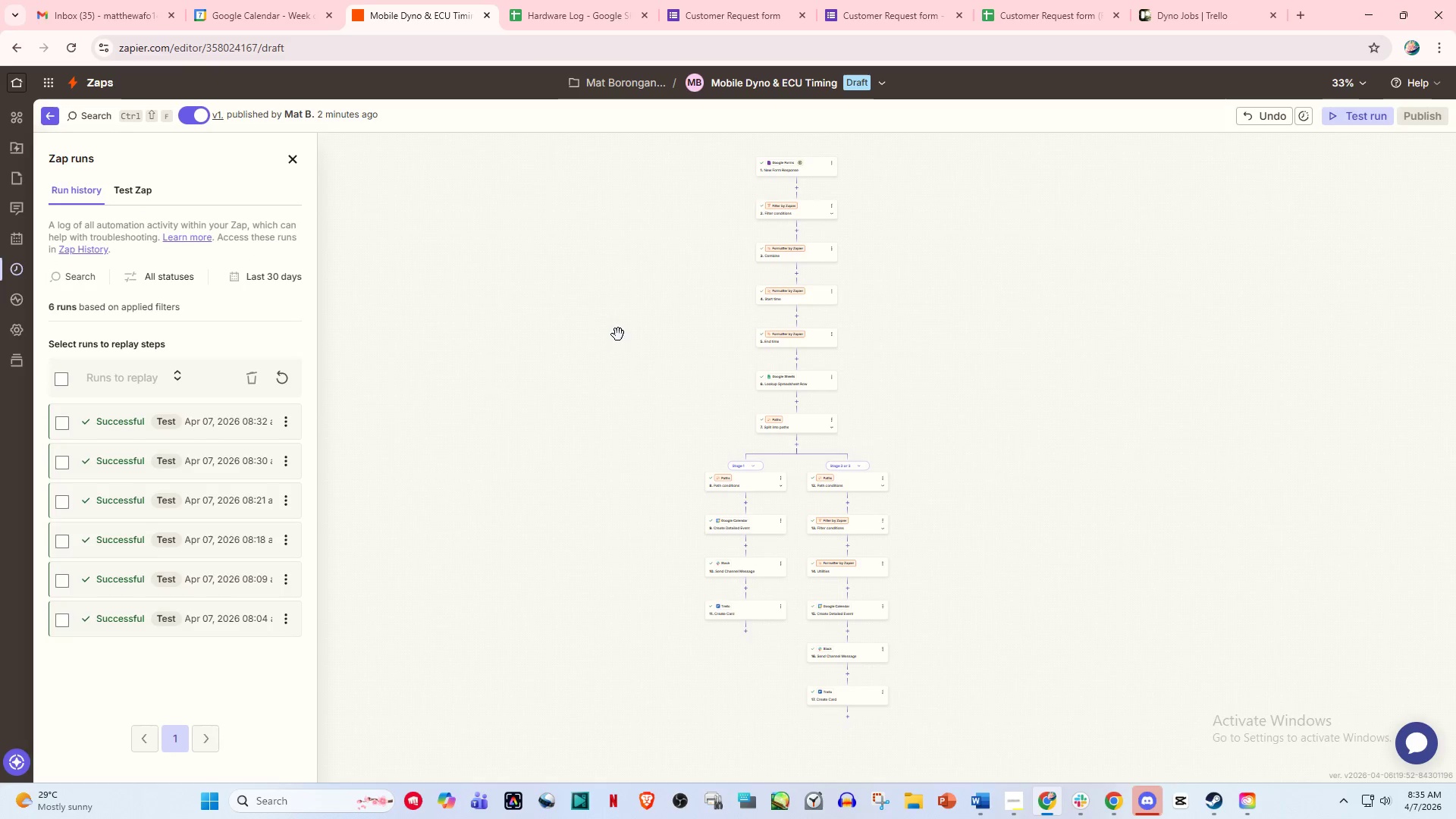 
left_click_drag(start_coordinate=[616, 318], to_coordinate=[457, 321])
 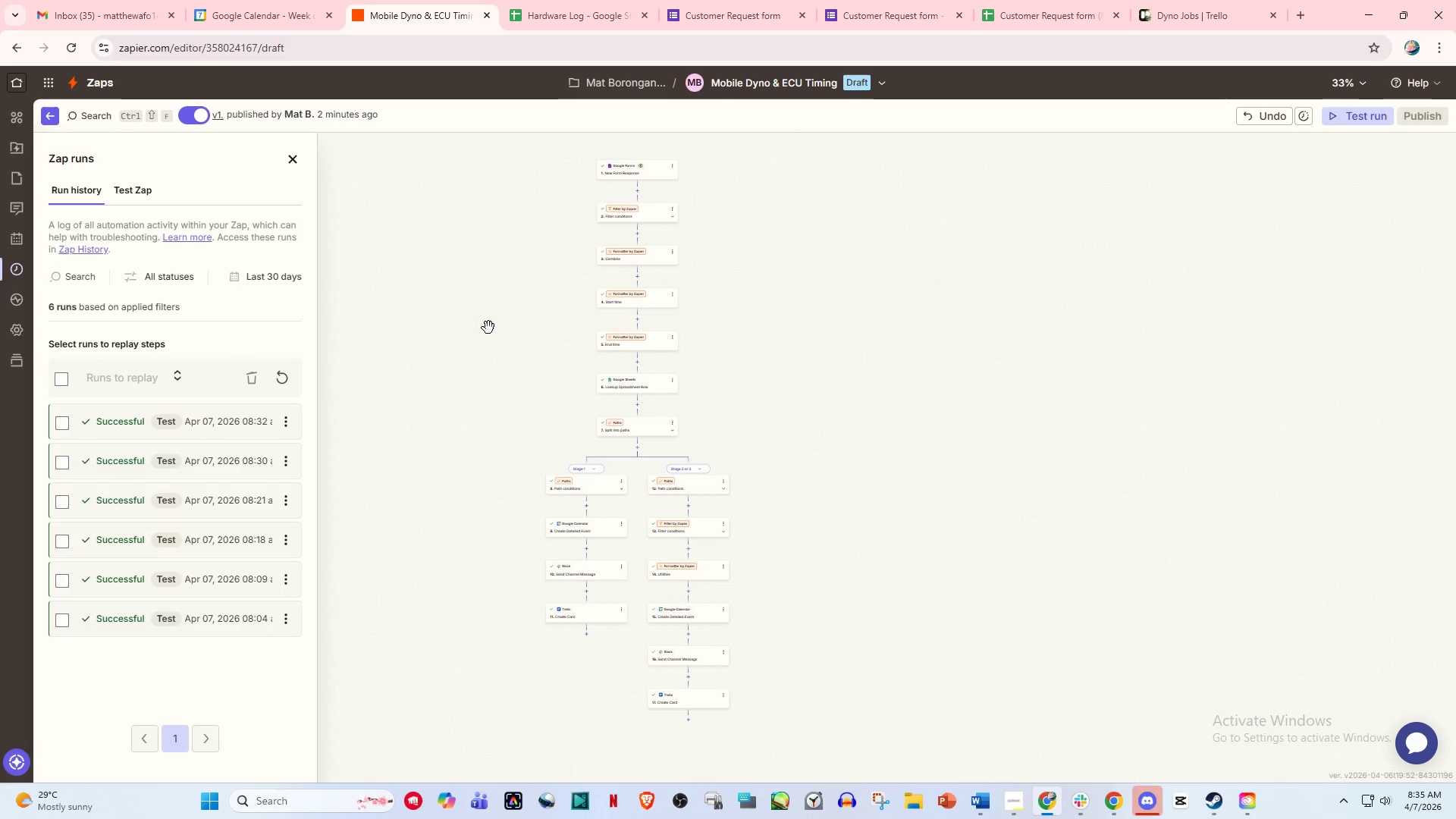 
hold_key(key=ControlLeft, duration=0.98)
scroll: coordinate [498, 331], scroll_direction: up, amount: 1.0
 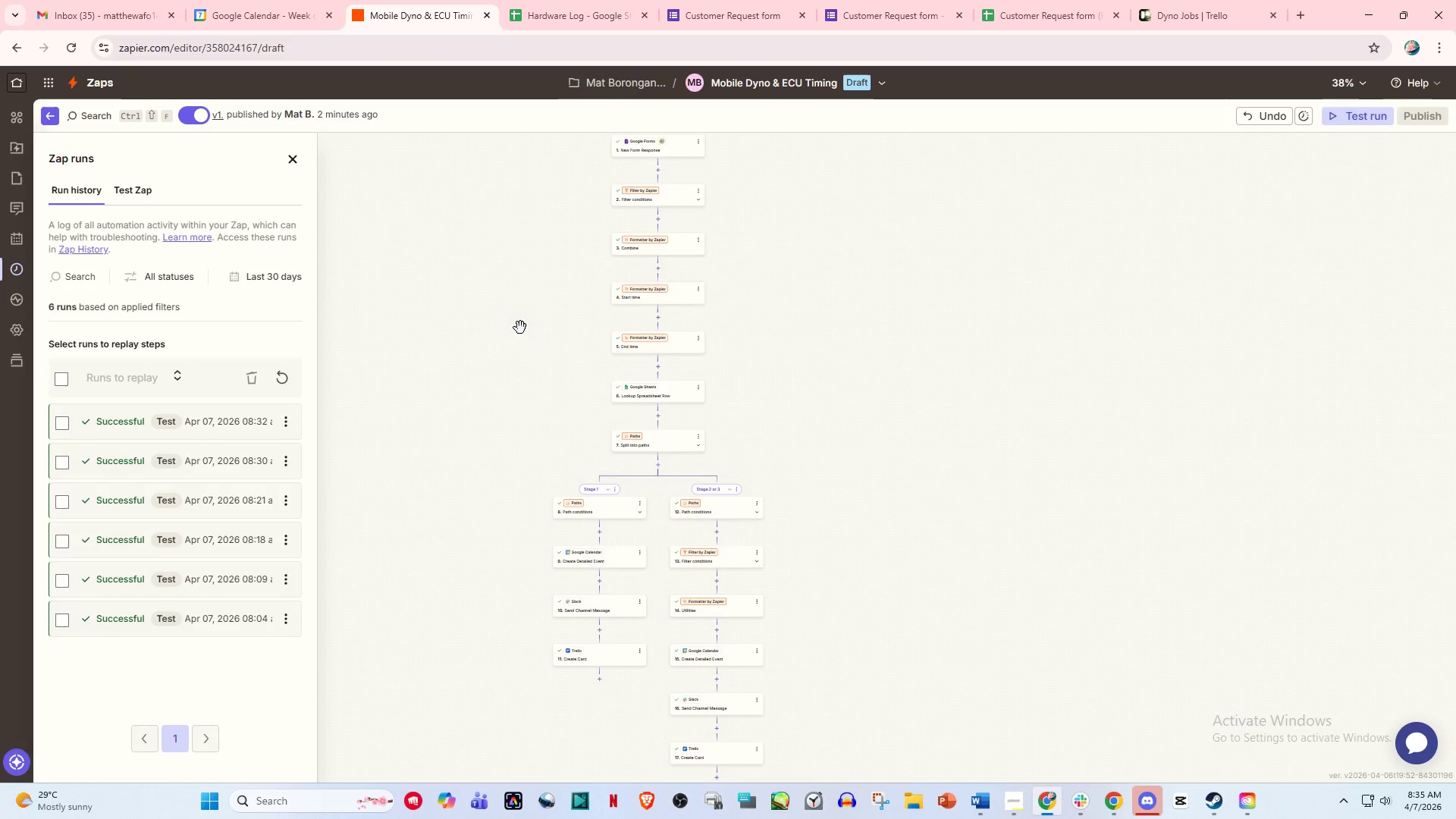 
left_click_drag(start_coordinate=[520, 328], to_coordinate=[506, 335])
 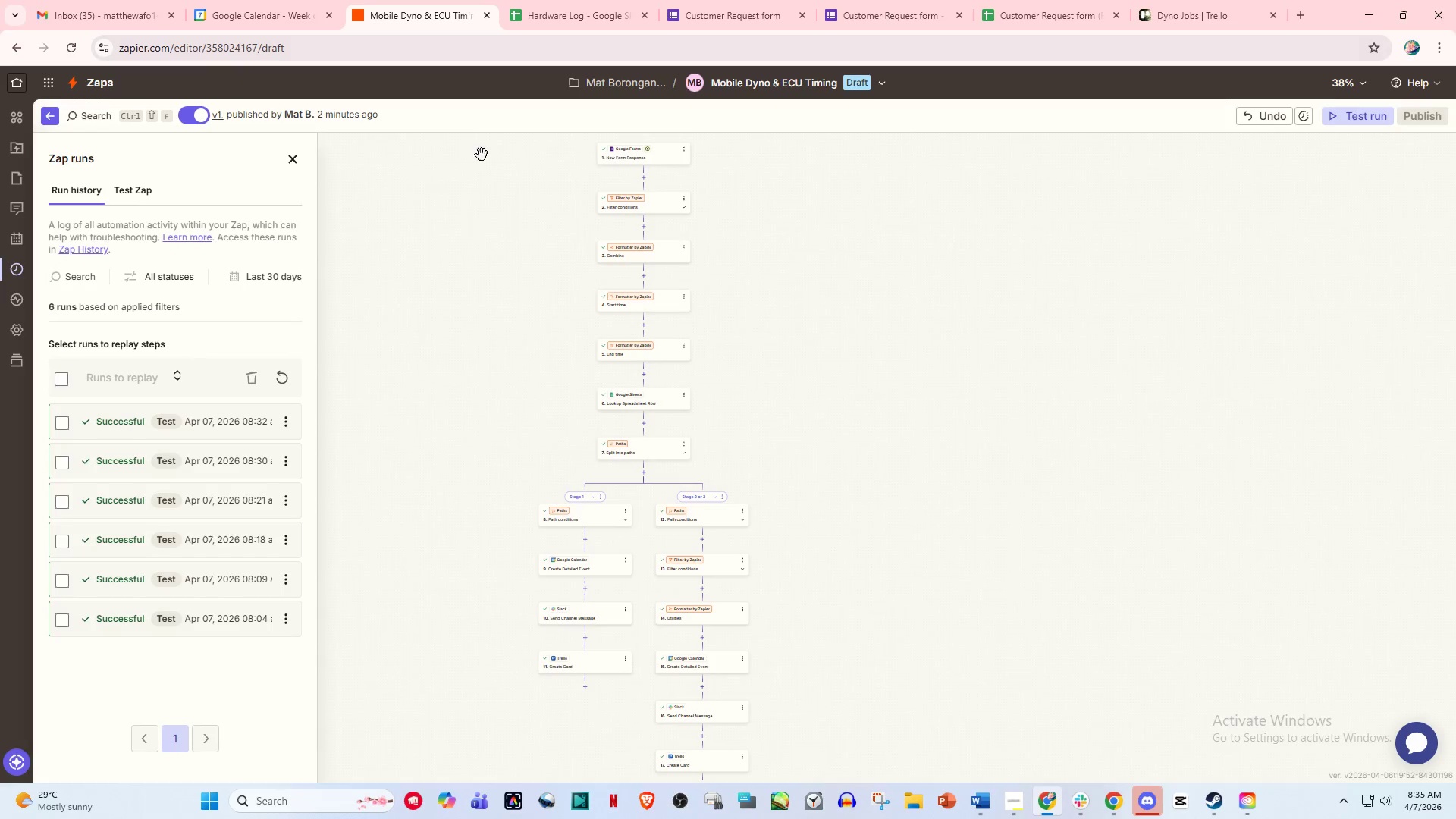 
mouse_move([623, 375])
 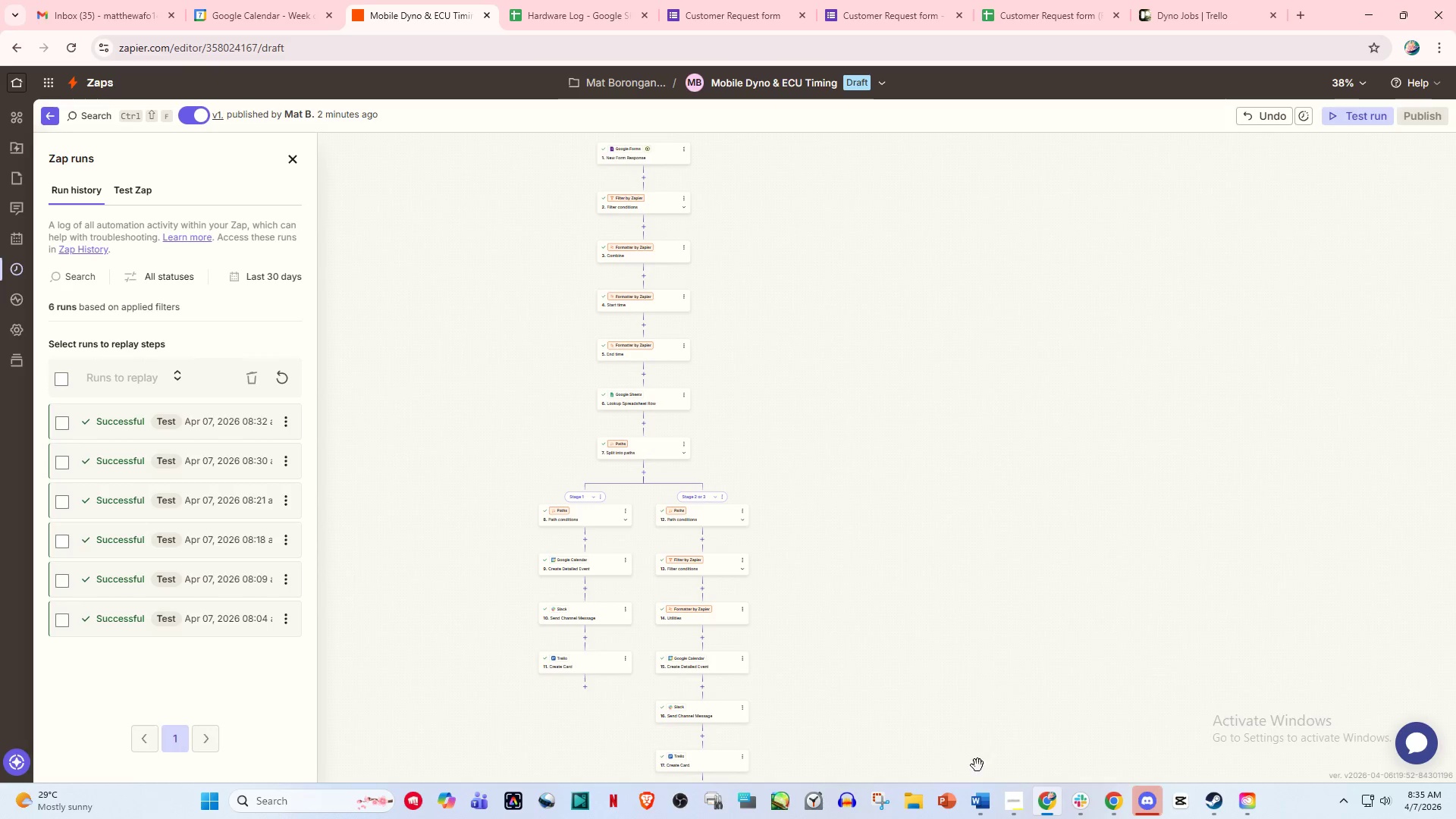 
left_click([1012, 802])